 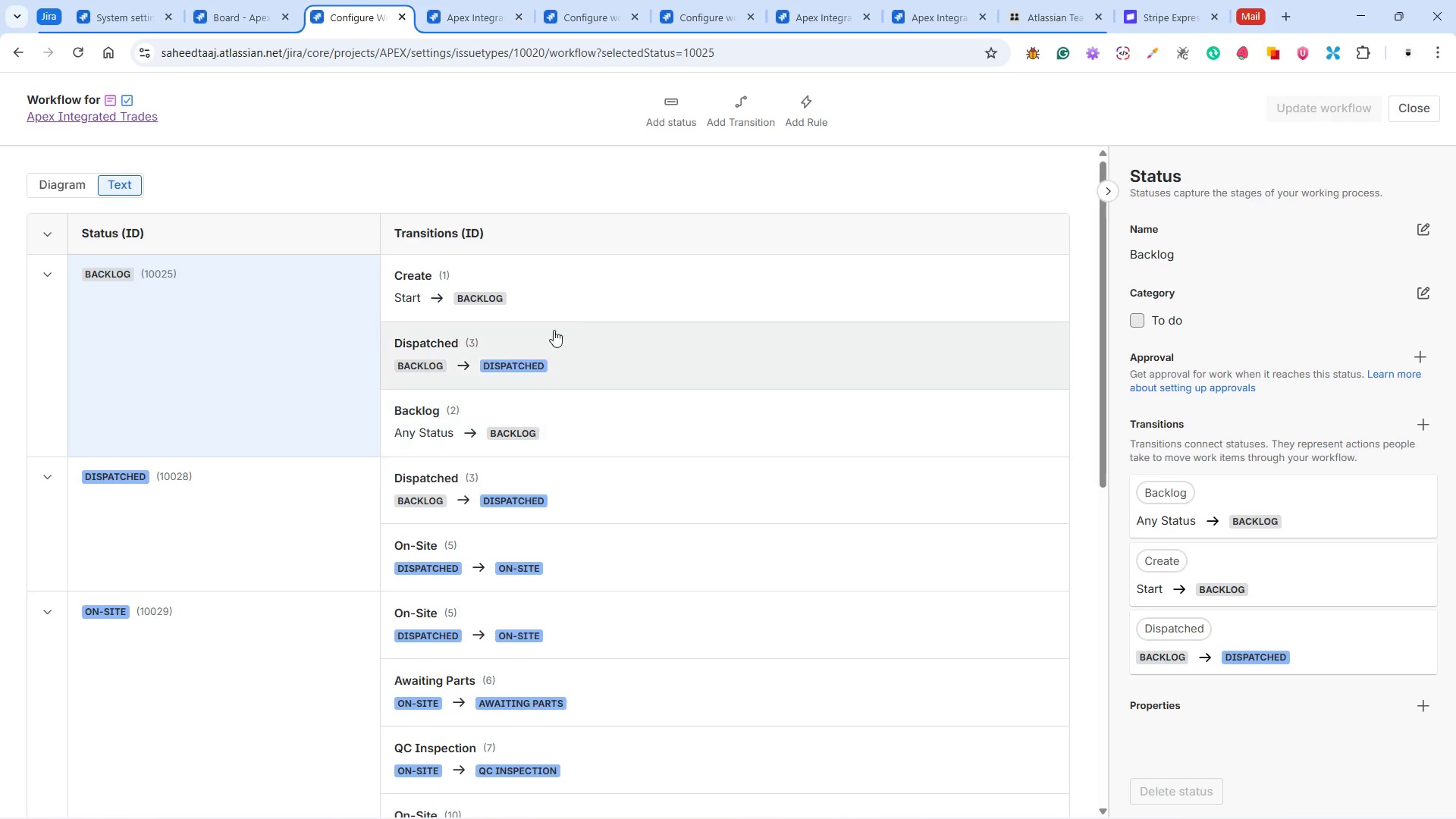 
left_click([466, 10])
 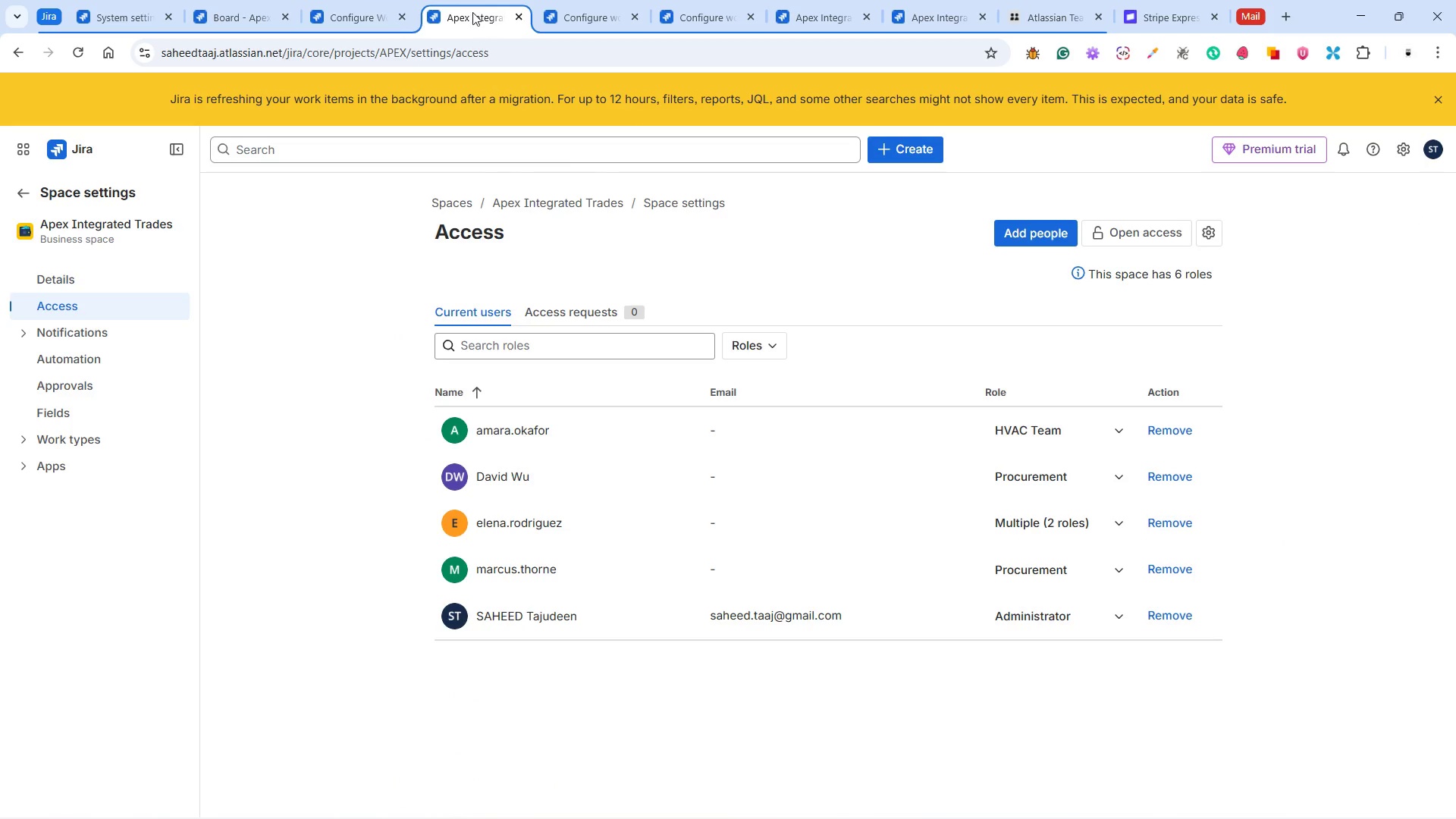 
left_click([579, 17])
 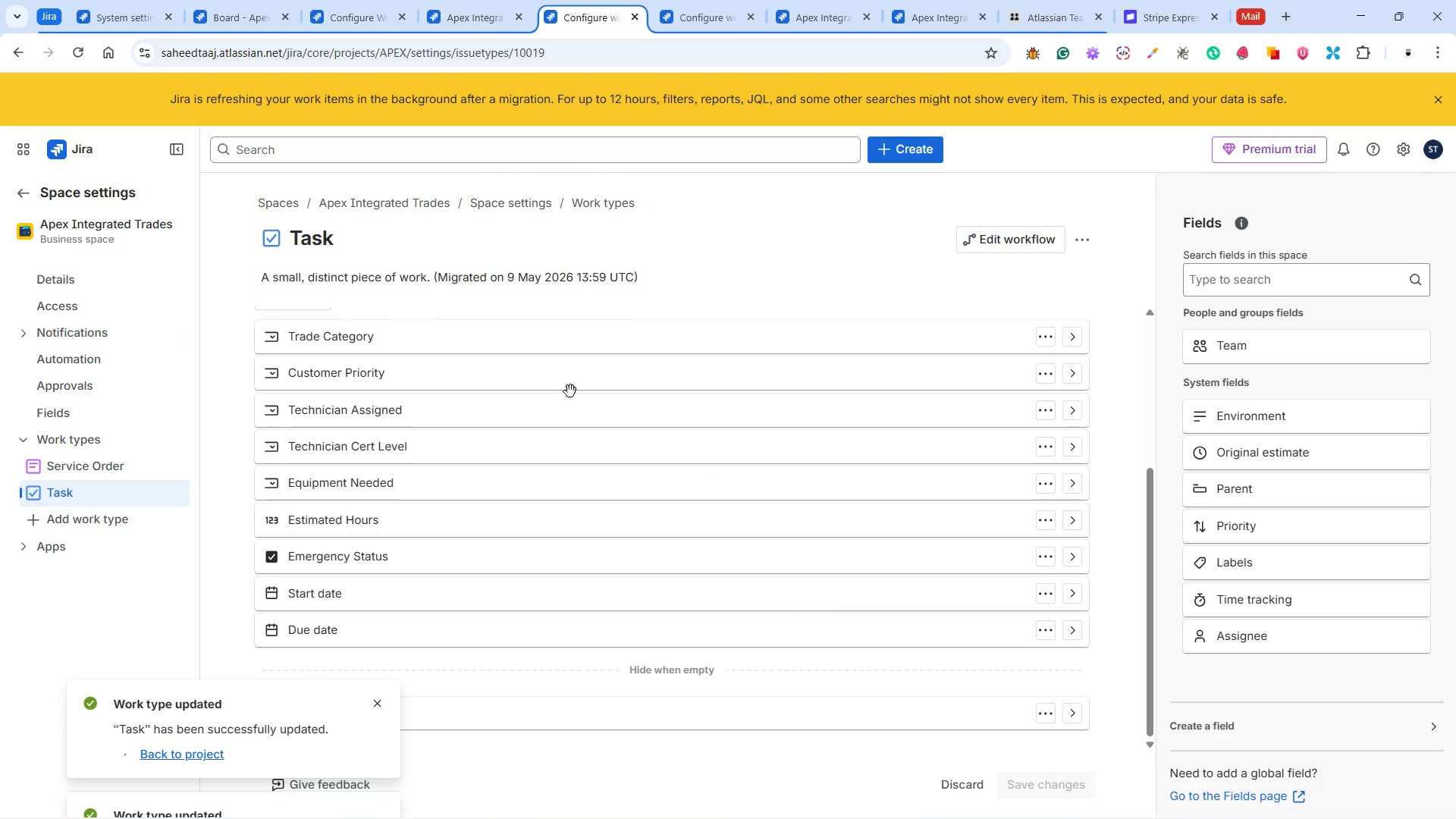 
scroll: coordinate [532, 501], scroll_direction: up, amount: 8.0
 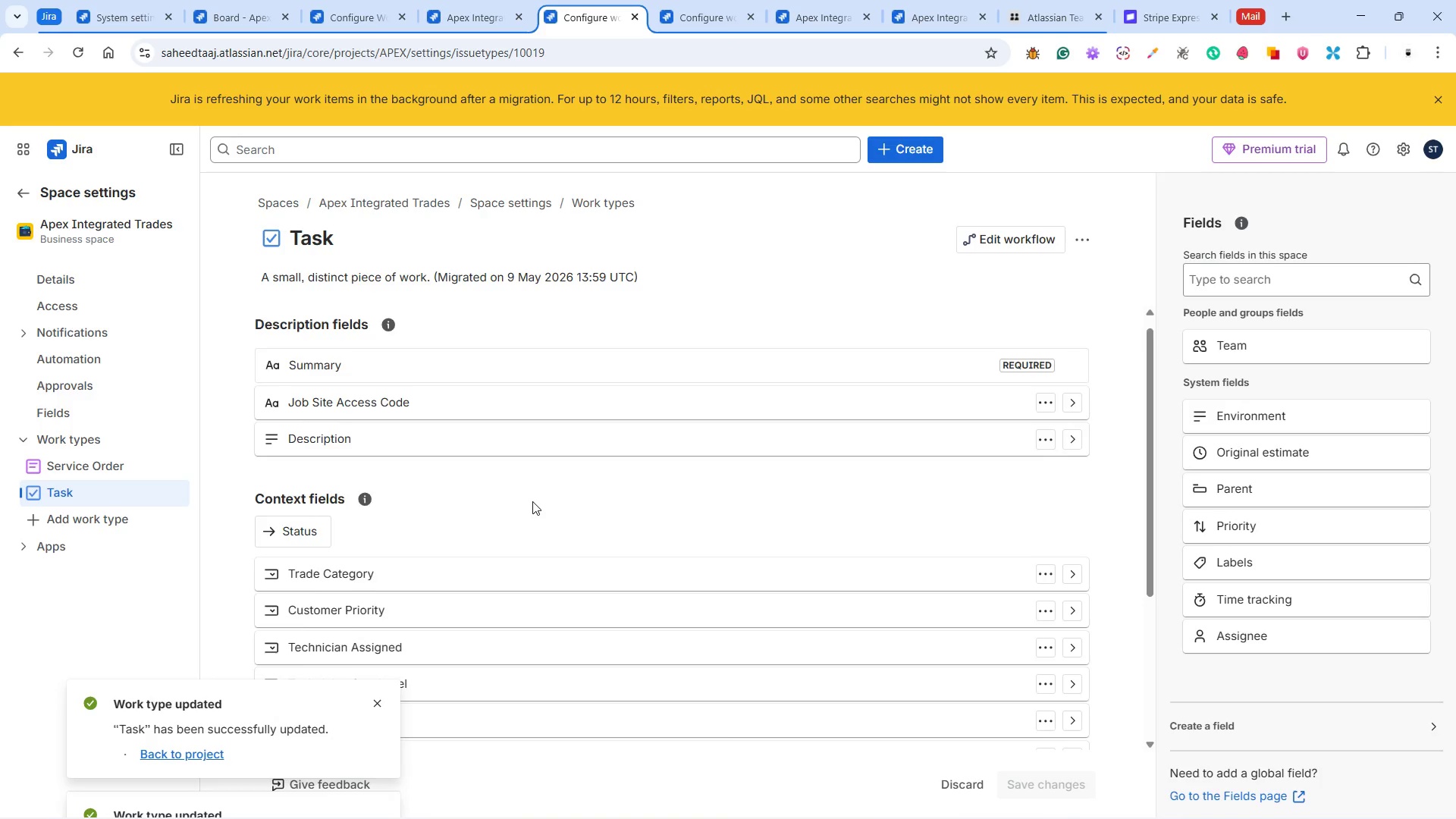 
scroll: coordinate [532, 500], scroll_direction: down, amount: 8.0
 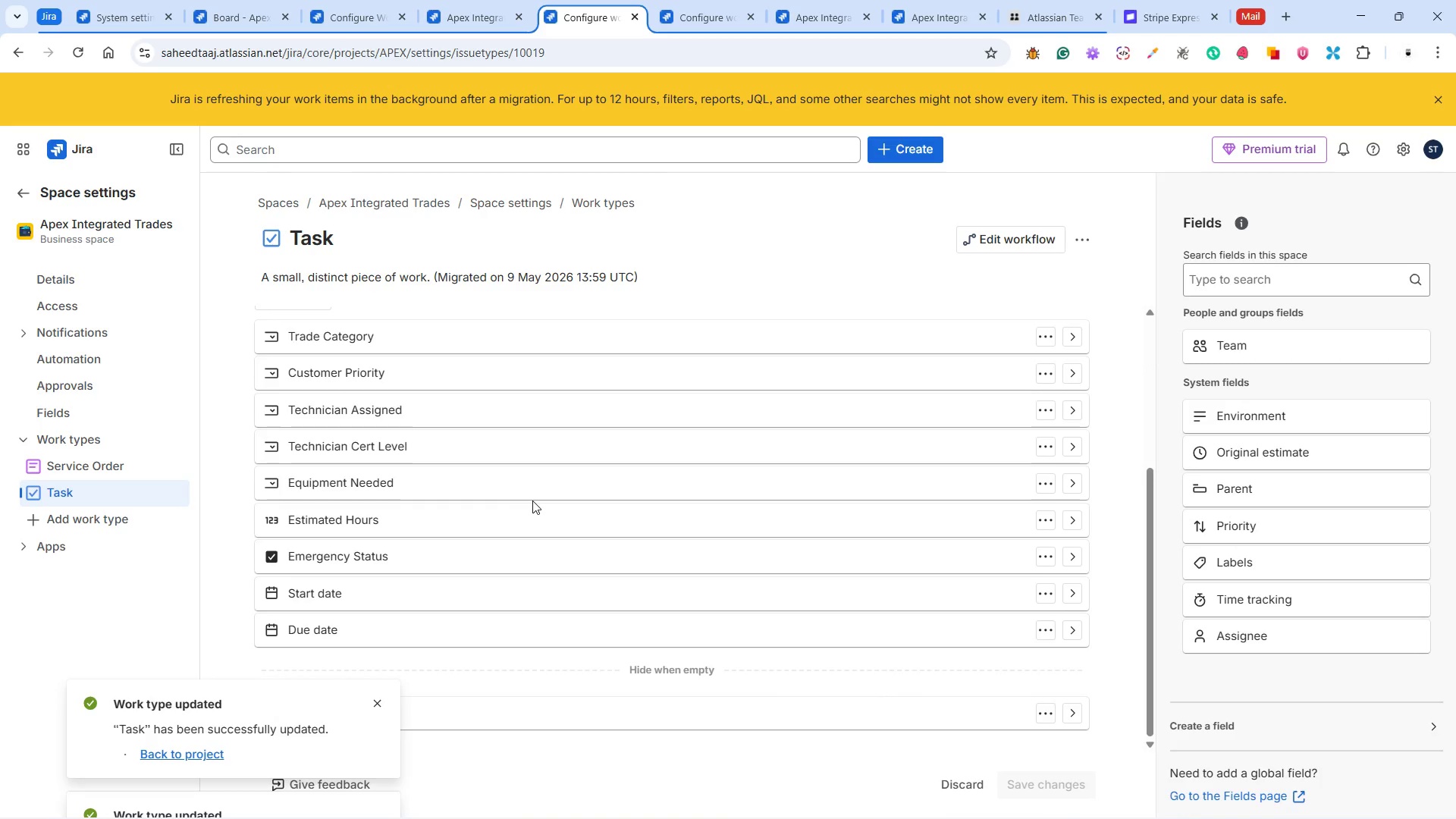 
scroll: coordinate [532, 500], scroll_direction: up, amount: 3.0
 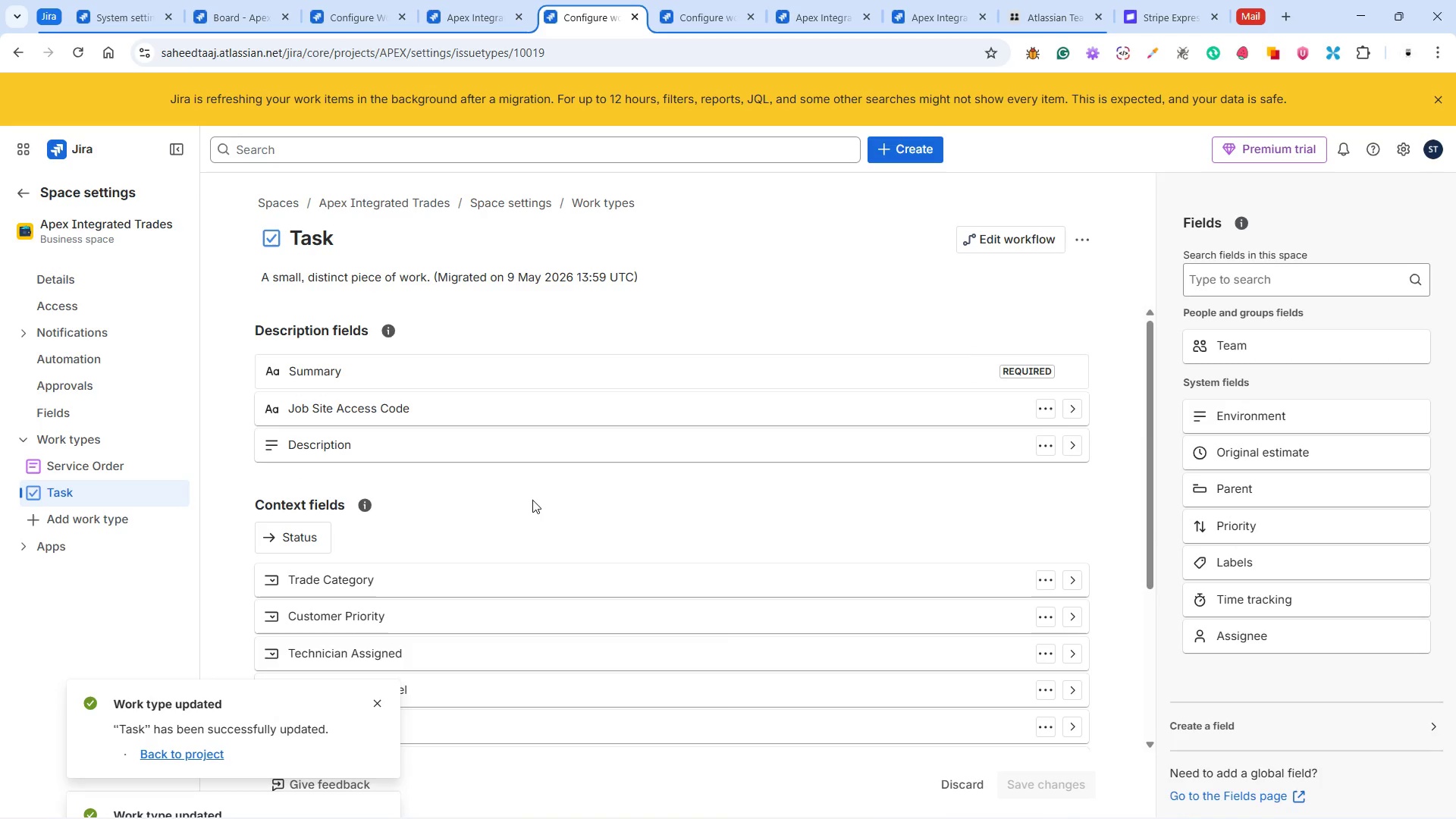 
wait(23.43)
 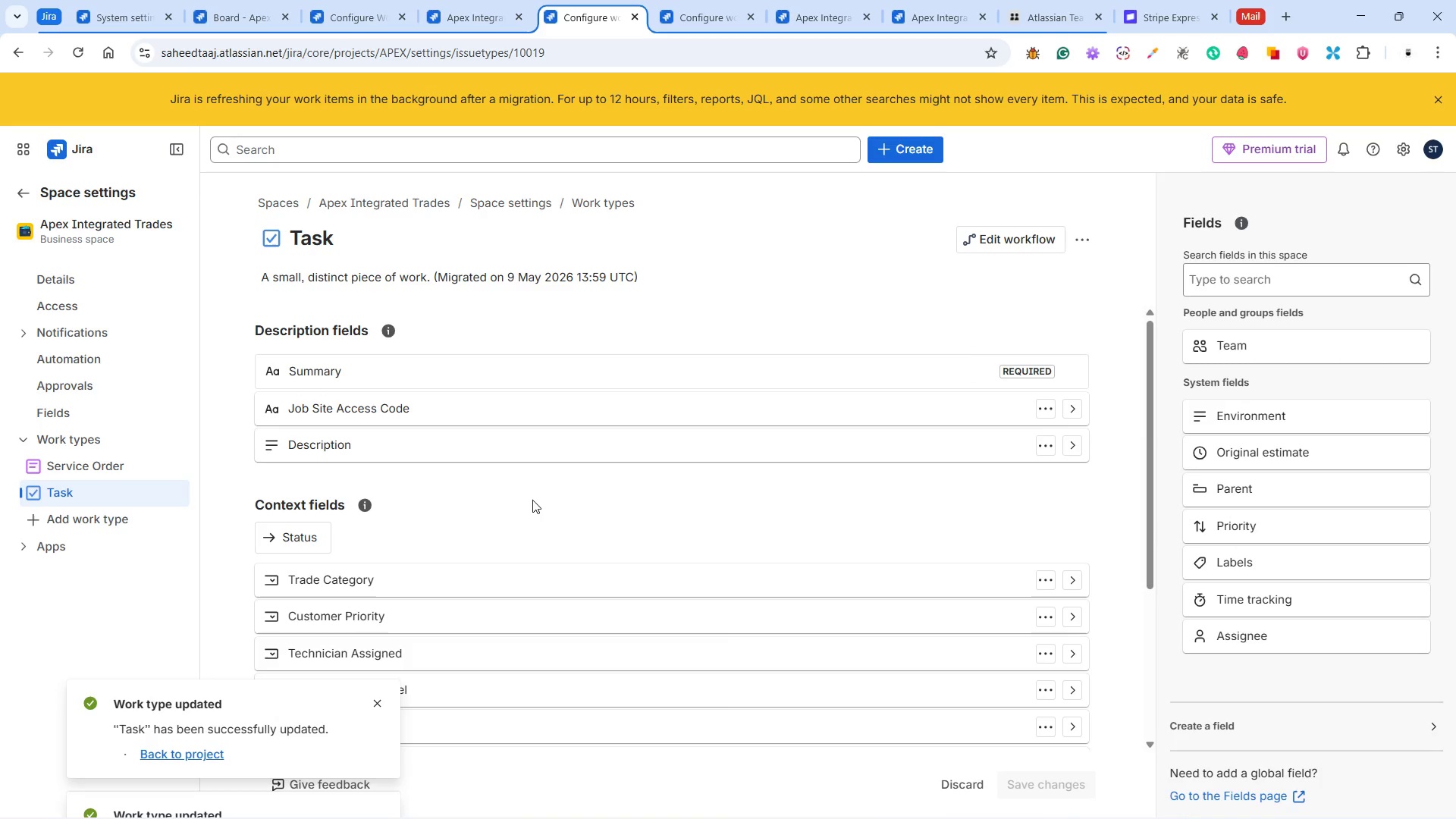 
left_click([831, 12])
 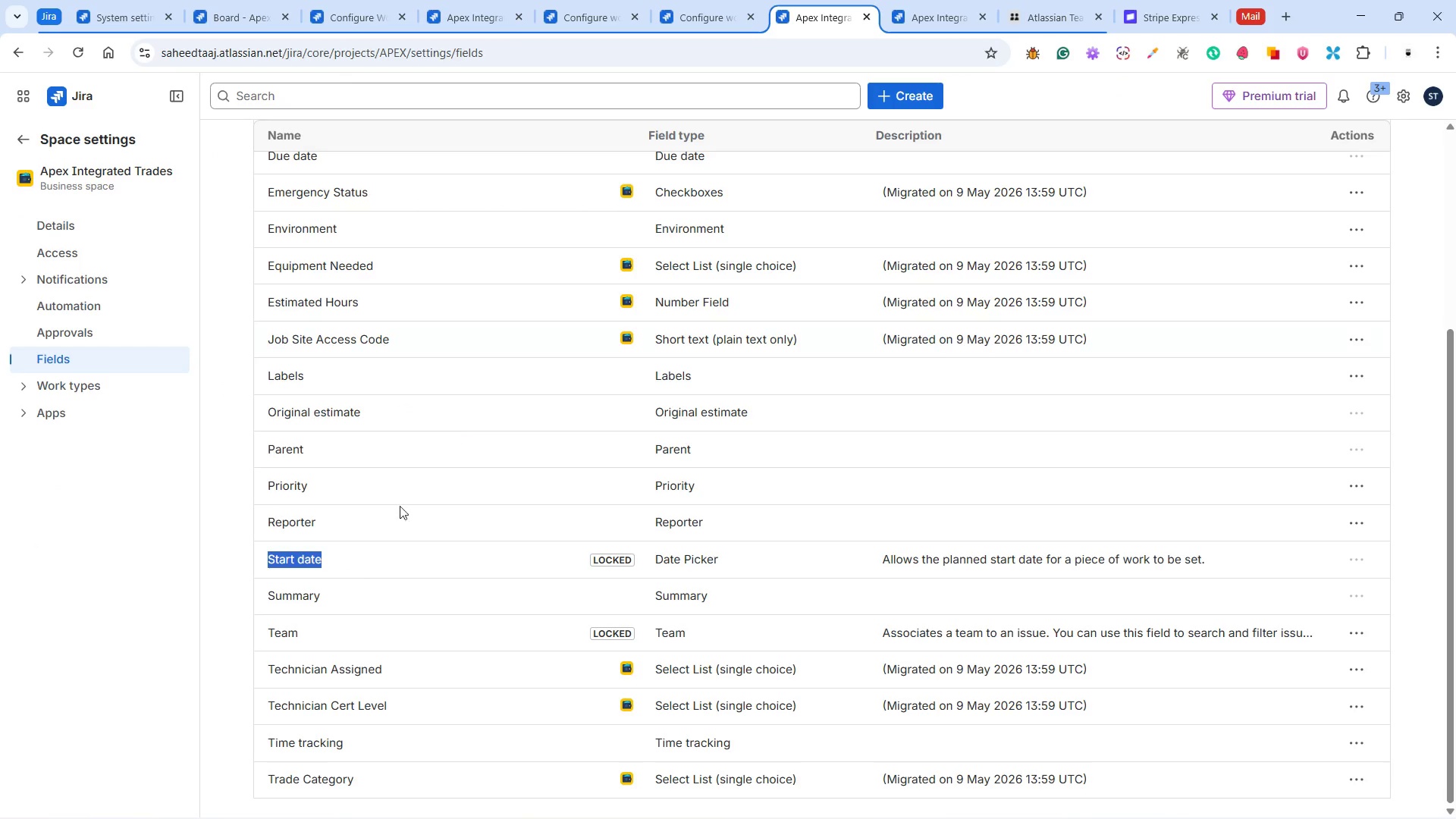 
scroll: coordinate [386, 510], scroll_direction: up, amount: 13.0
 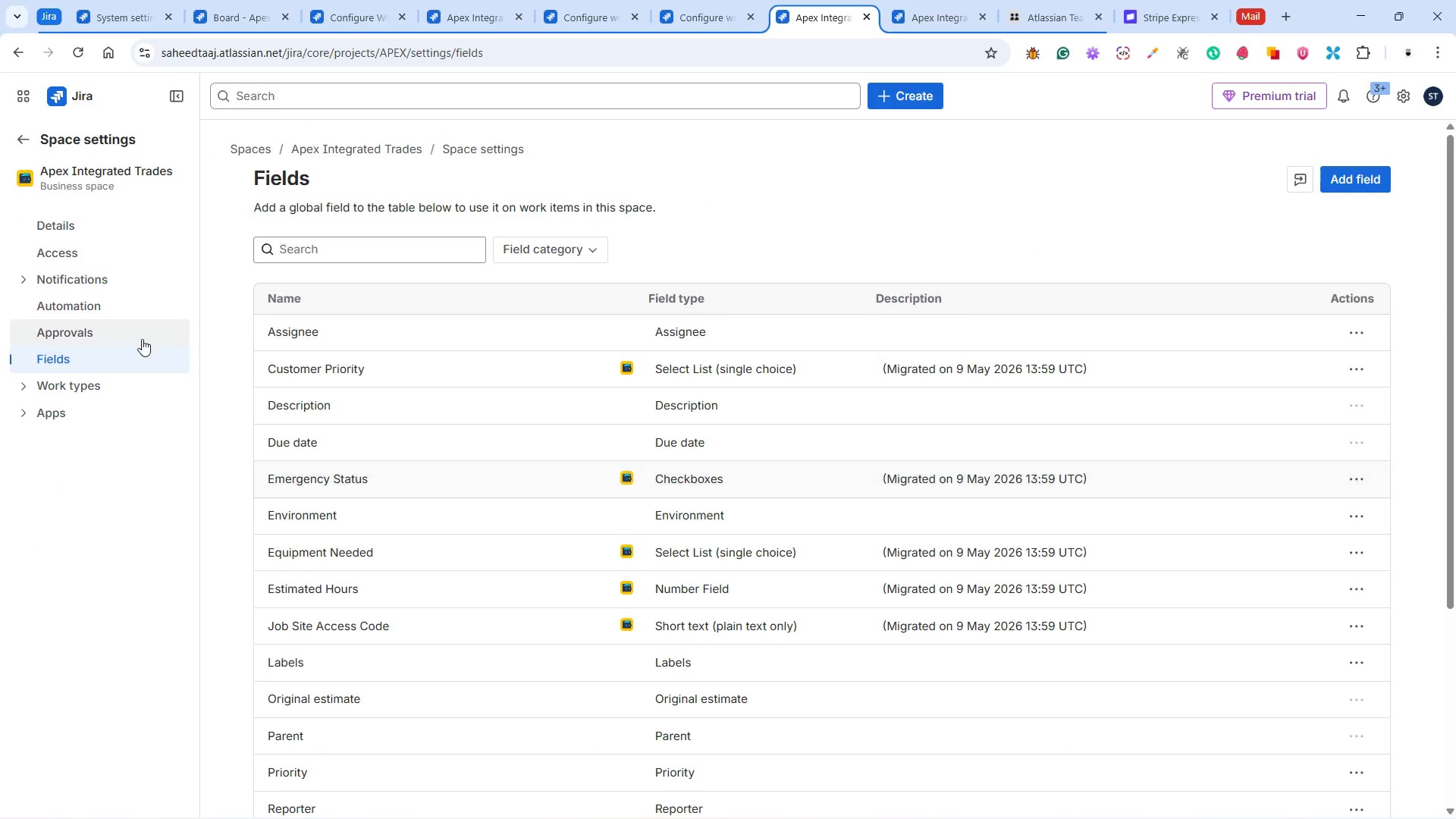 
left_click([95, 306])
 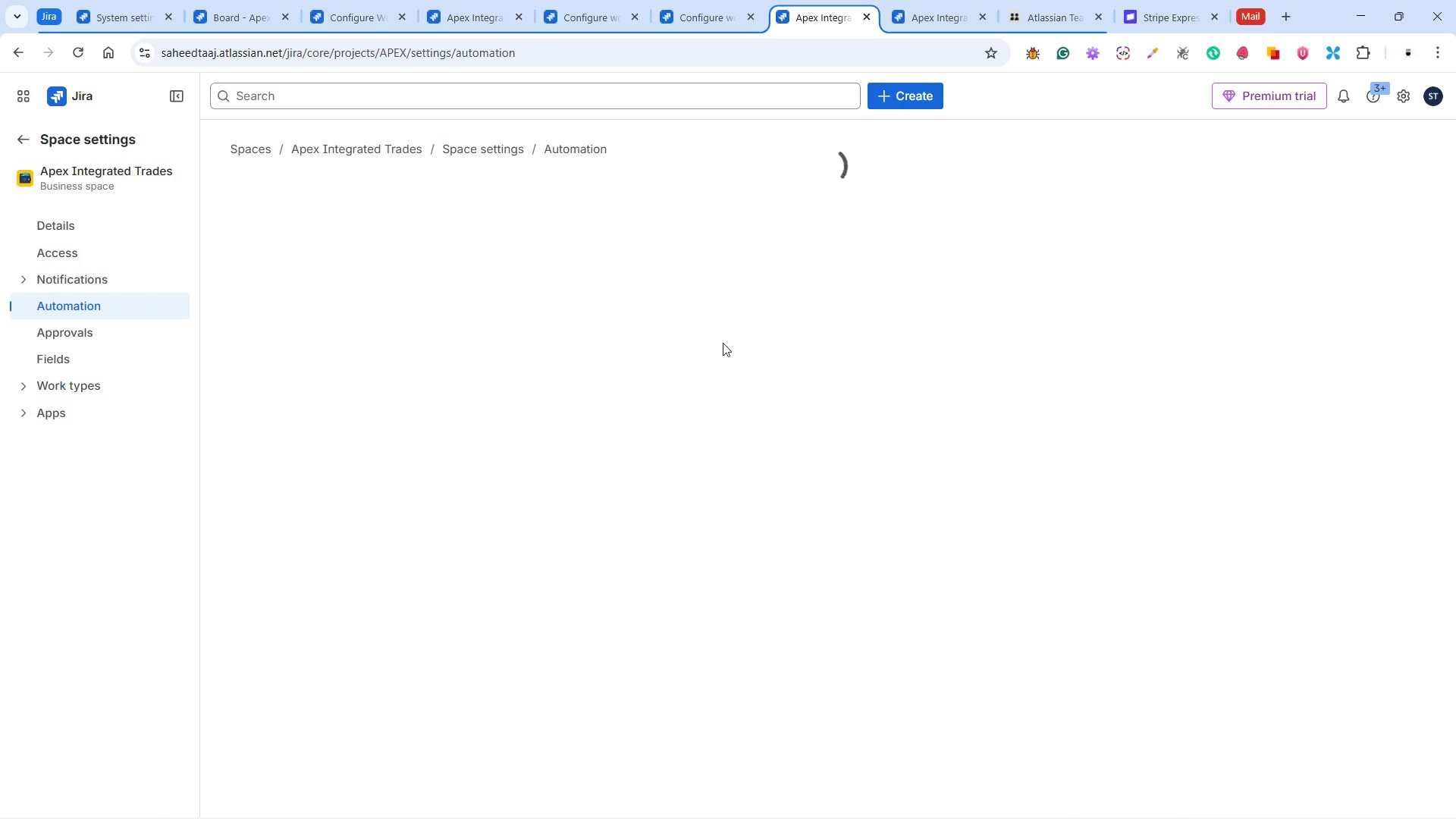 
wait(5.92)
 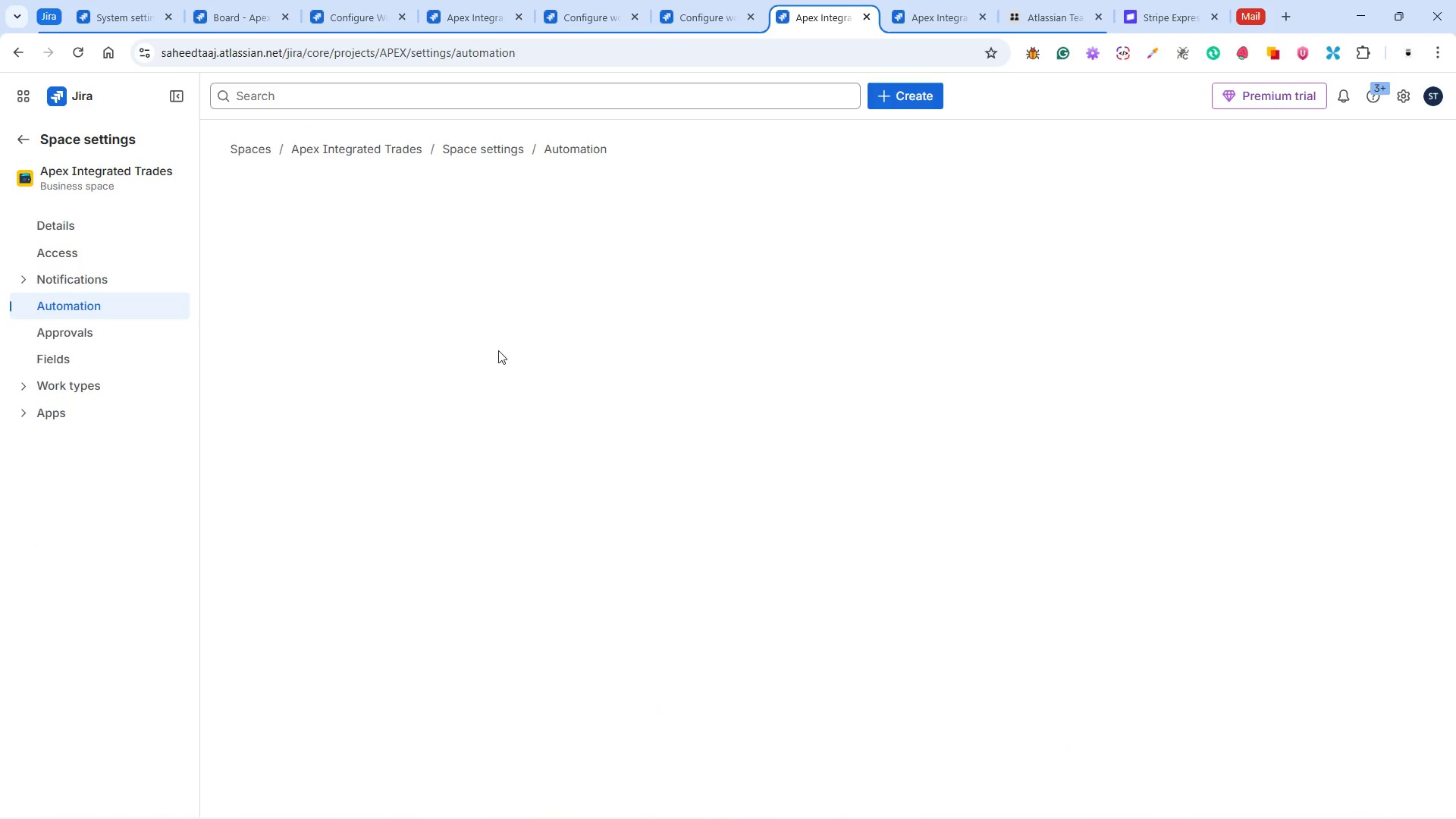 
left_click([977, 793])